 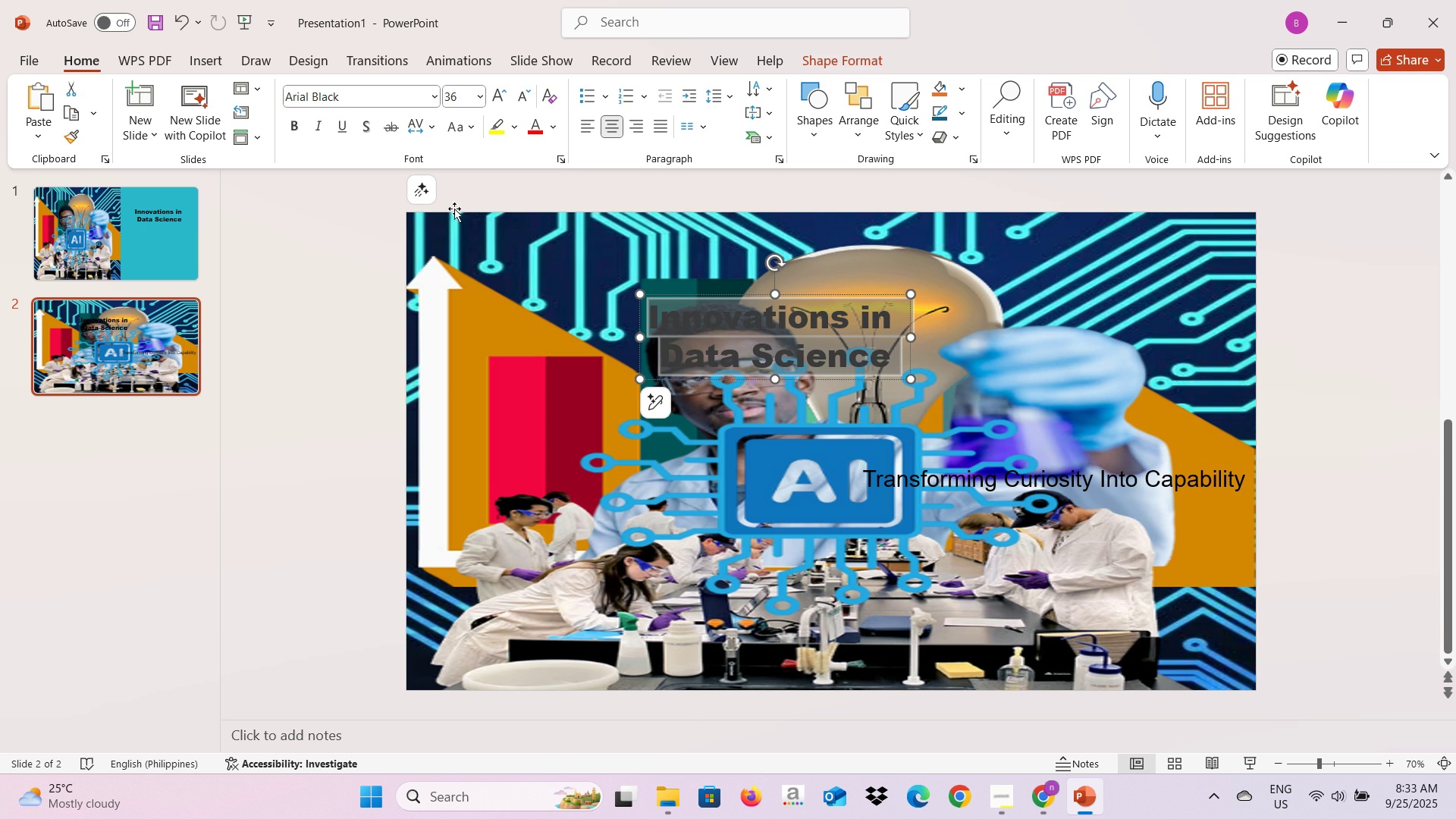 
left_click([475, 99])
 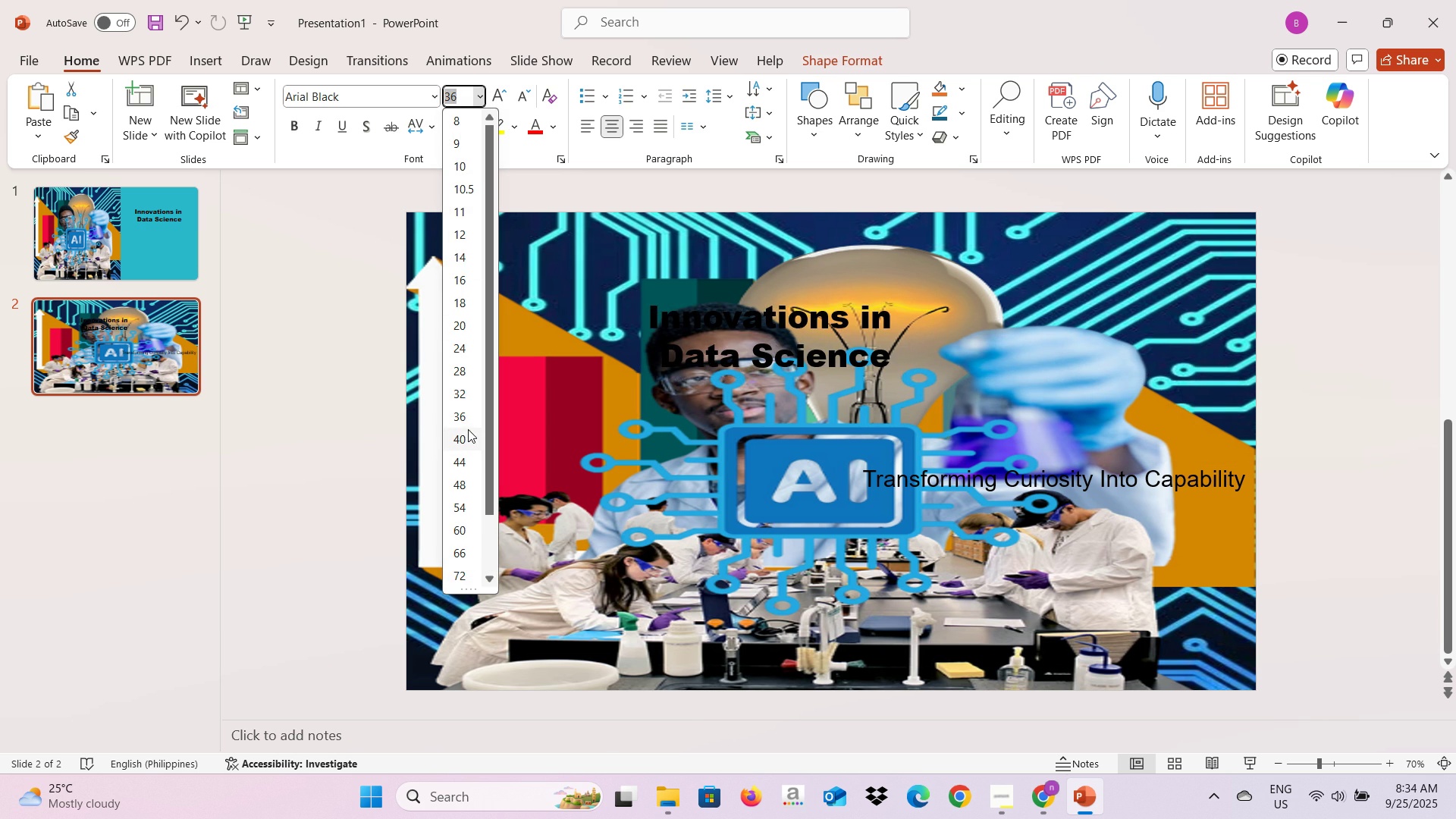 
left_click([468, 431])
 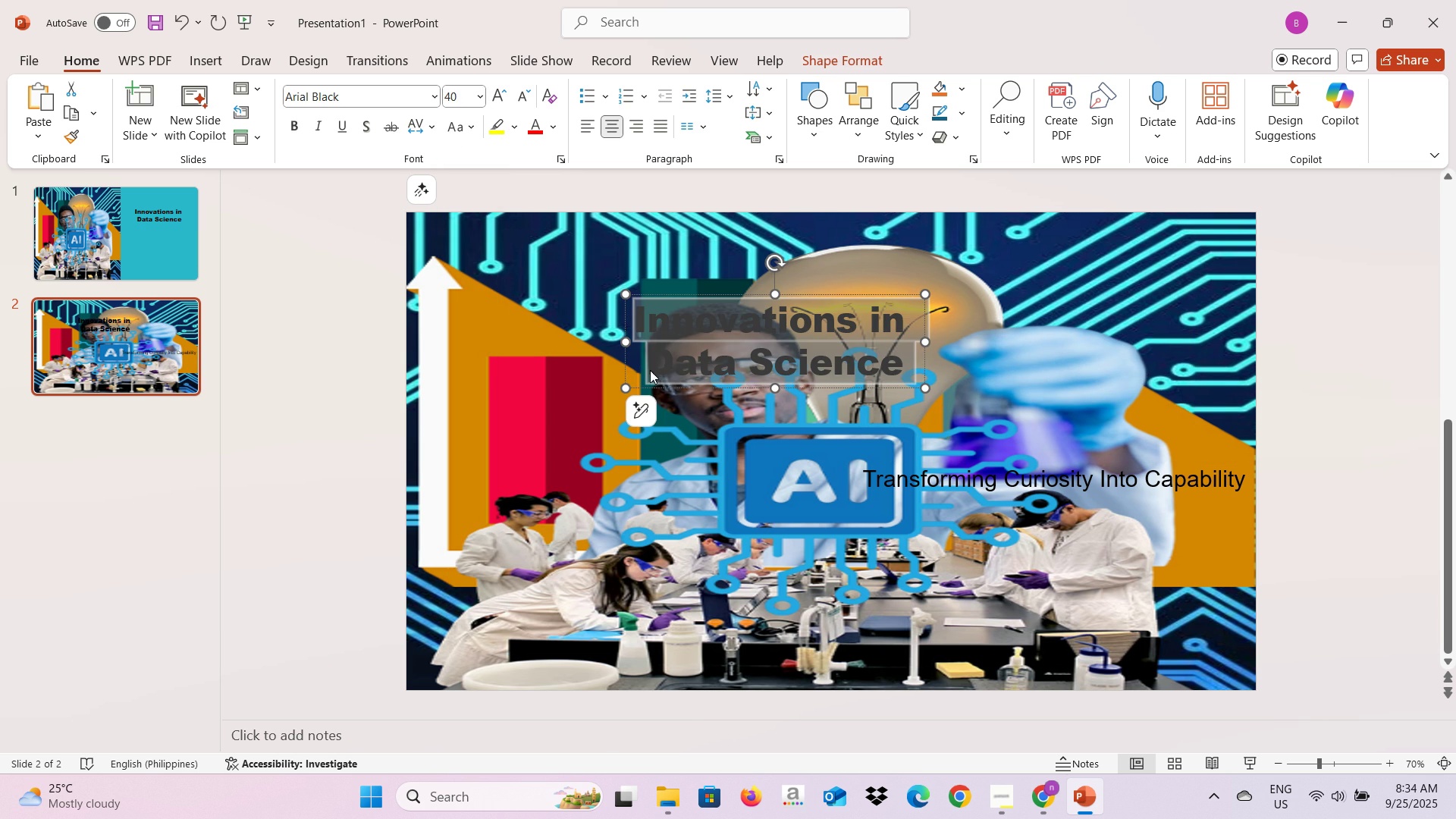 
left_click([650, 370])
 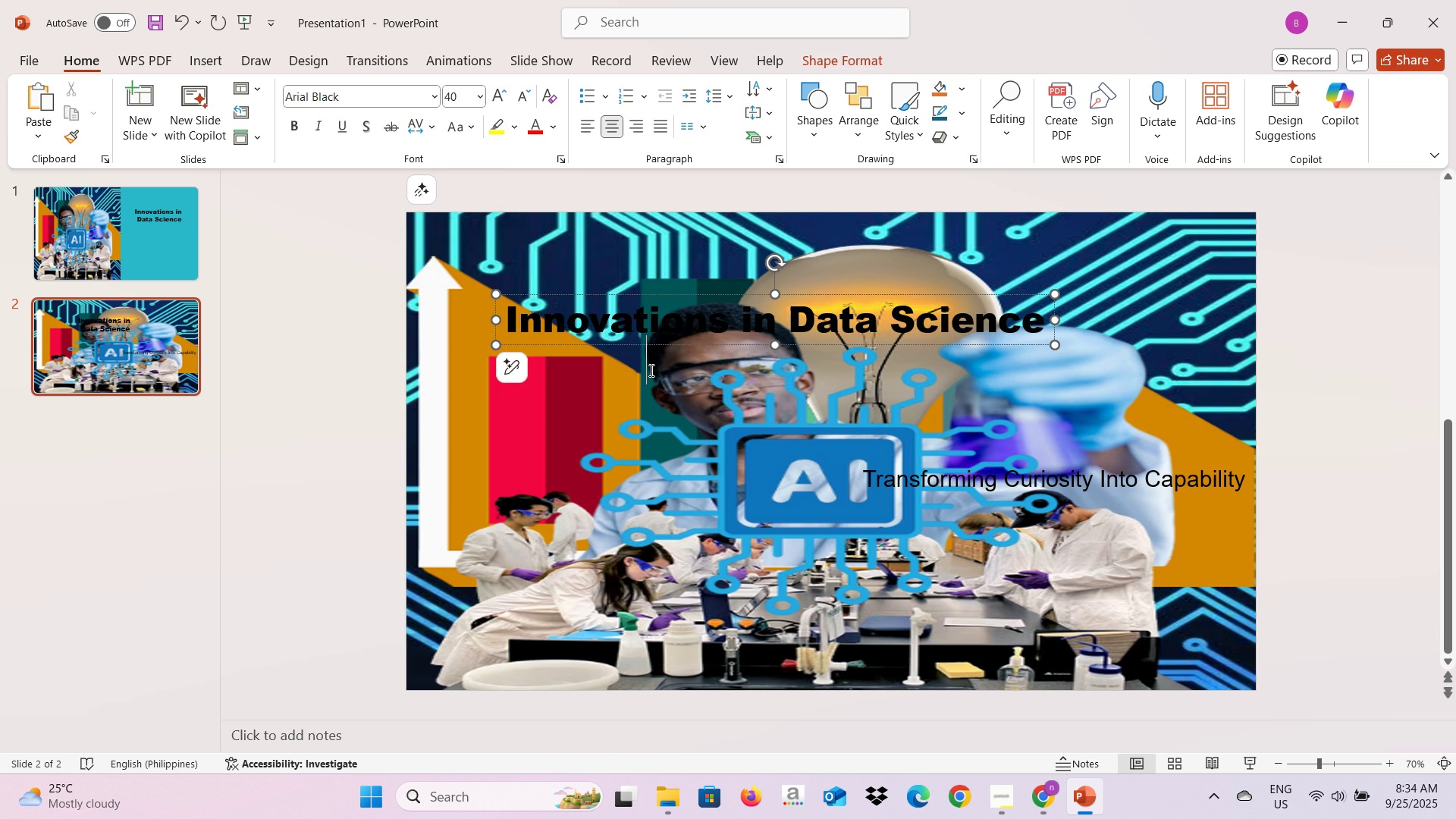 
key(Backspace)